 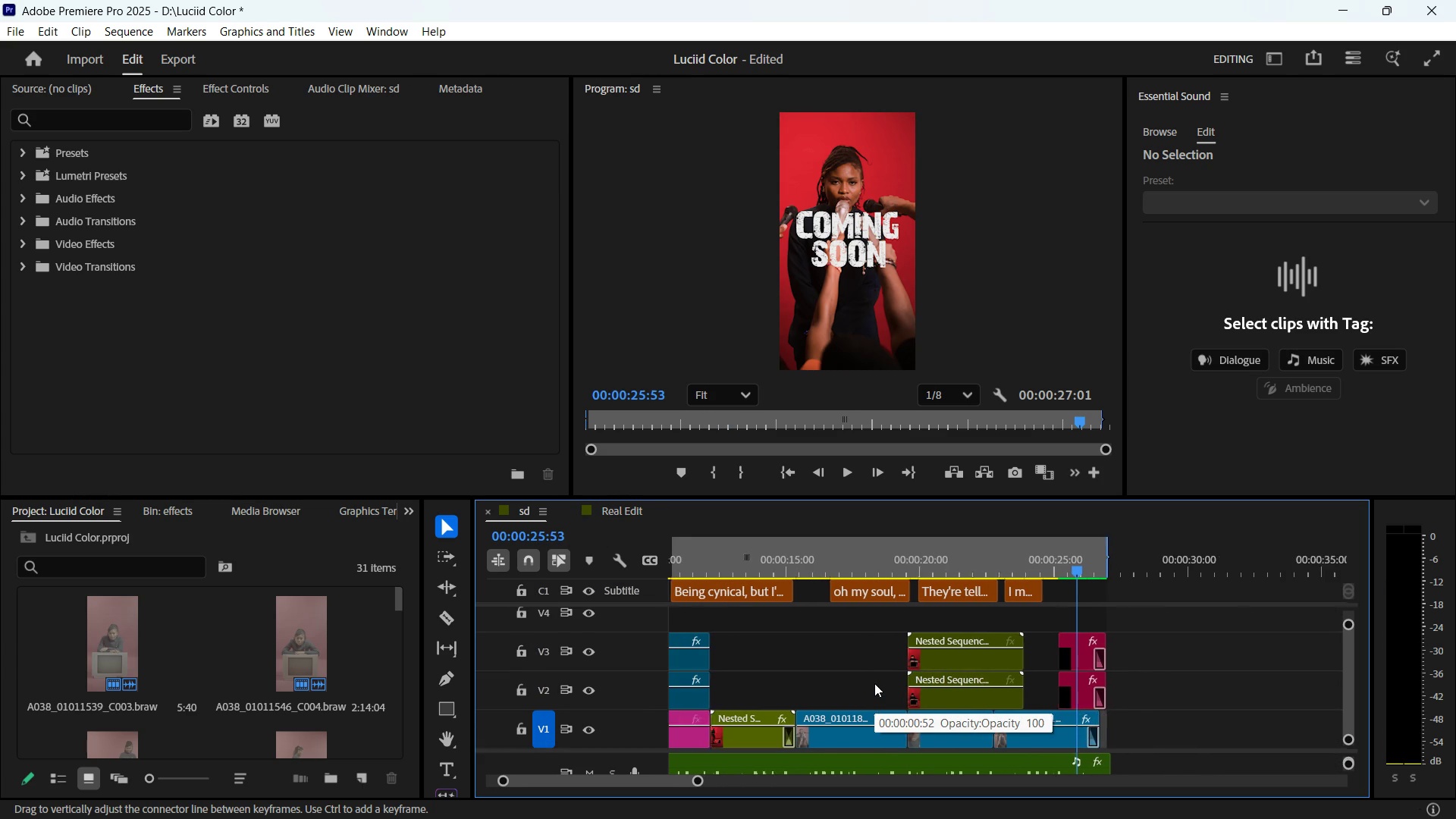 
left_click([1012, 654])
 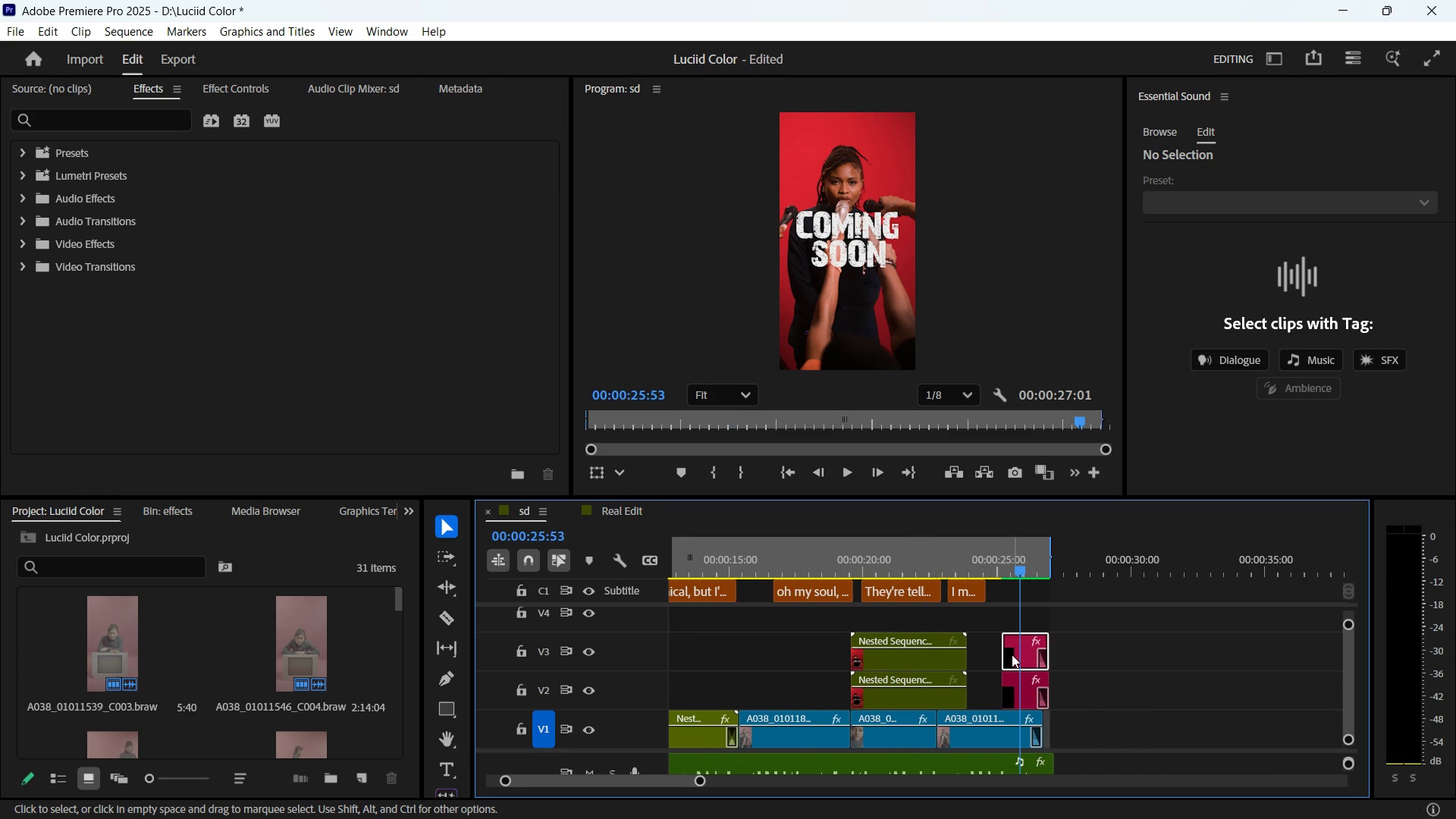 
key(Delete)
 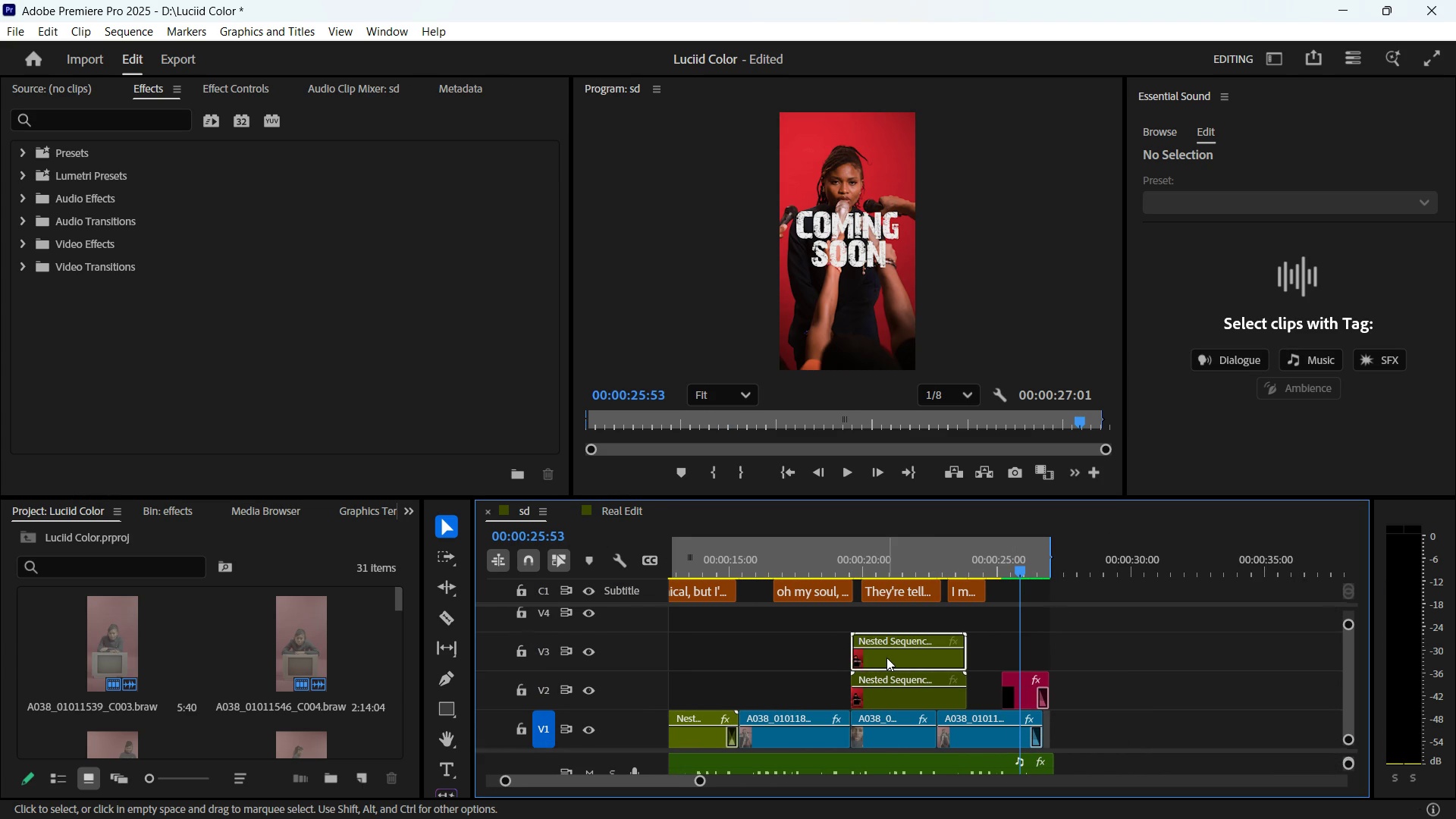 
left_click([886, 657])
 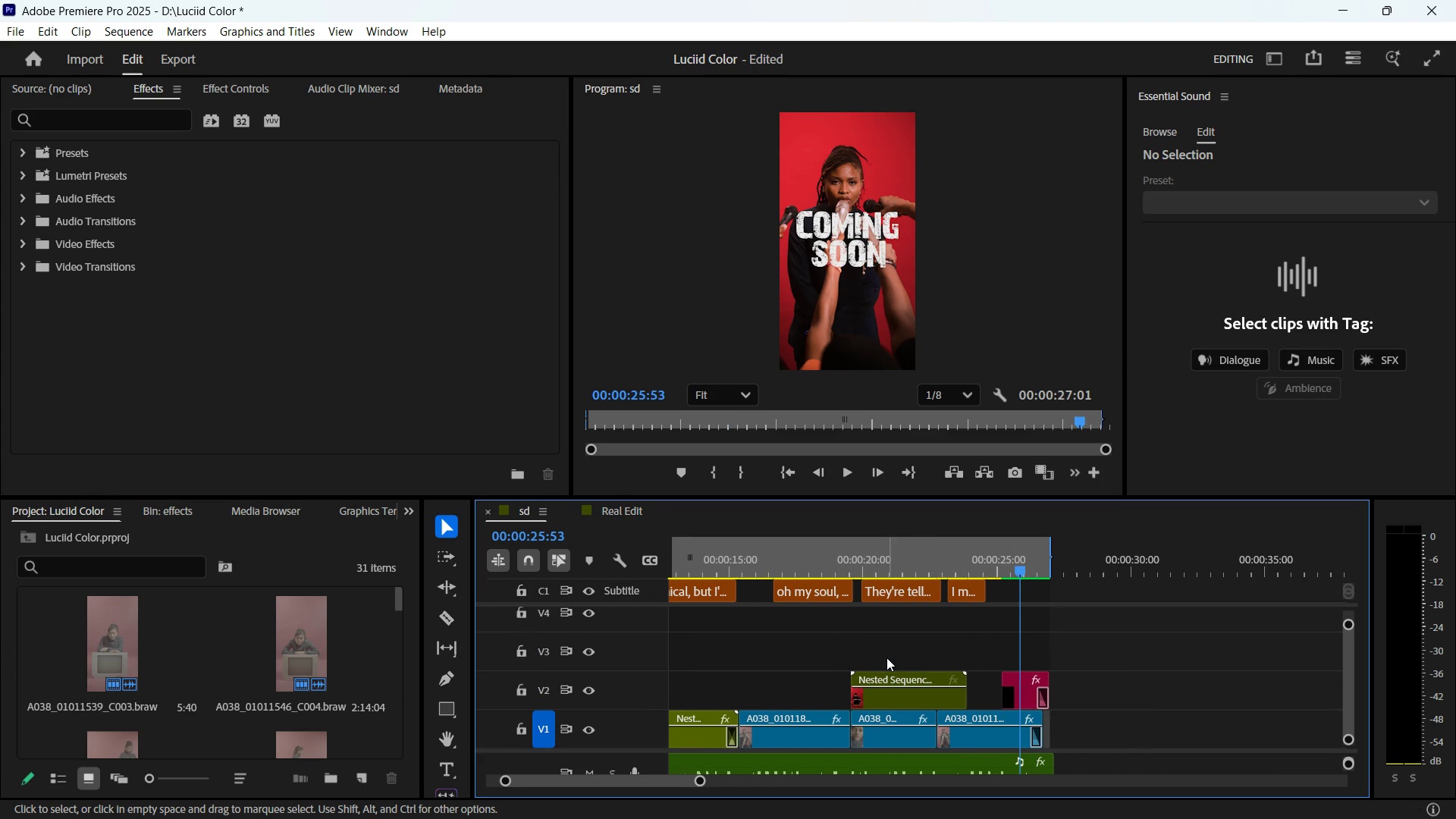 
key(Delete)
 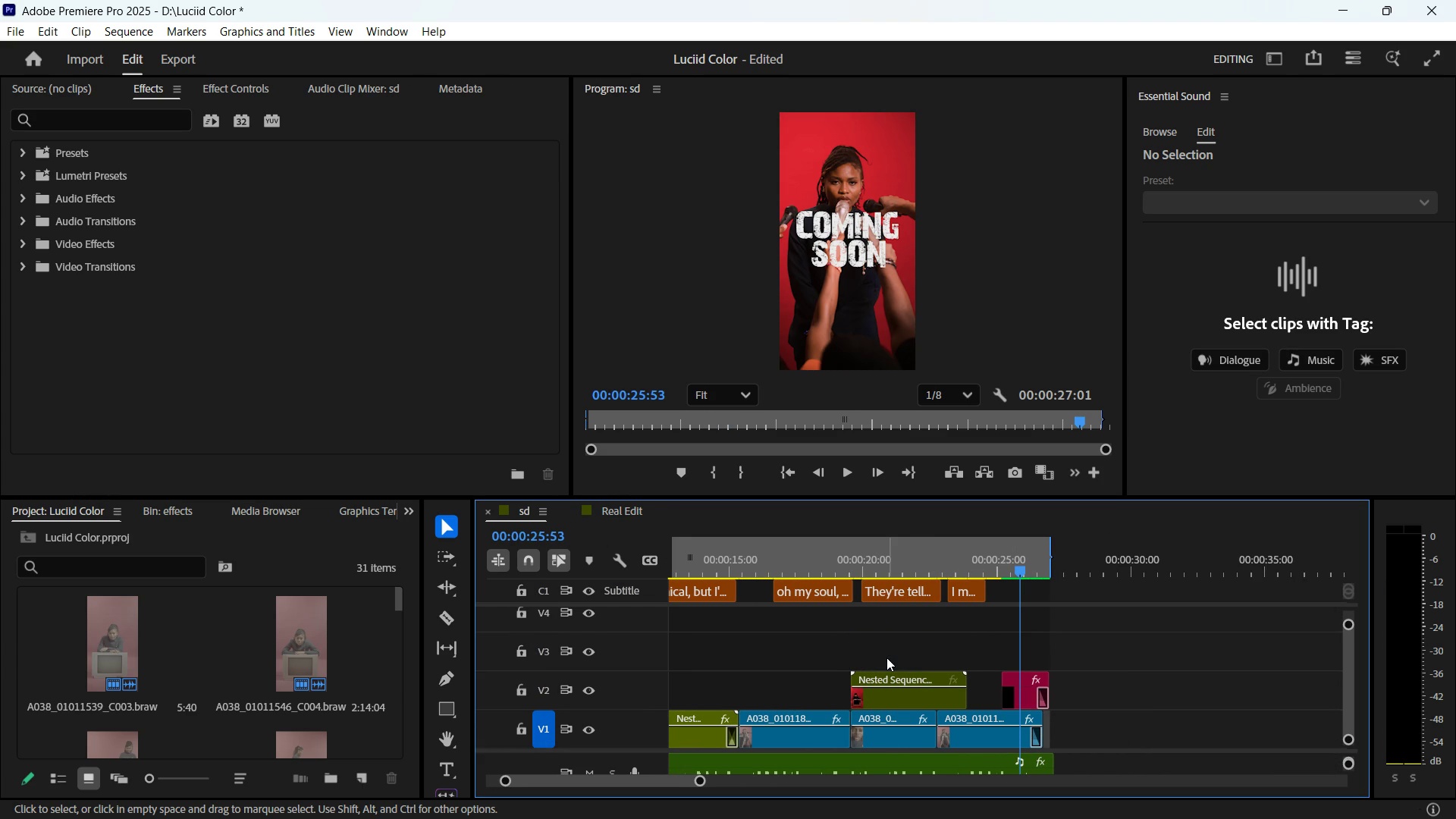 
scroll: coordinate [886, 657], scroll_direction: up, amount: 1.0
 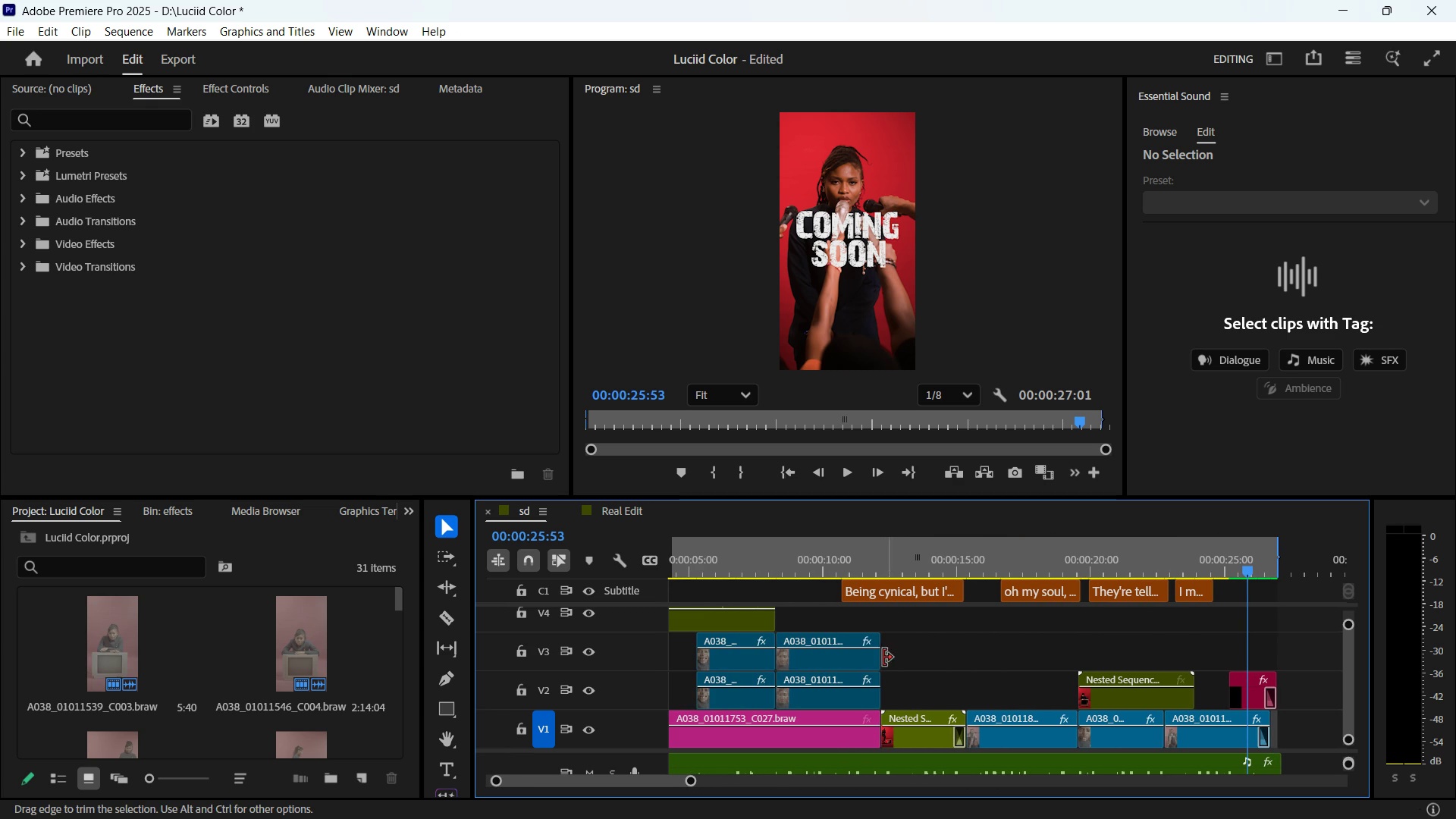 
left_click([866, 660])
 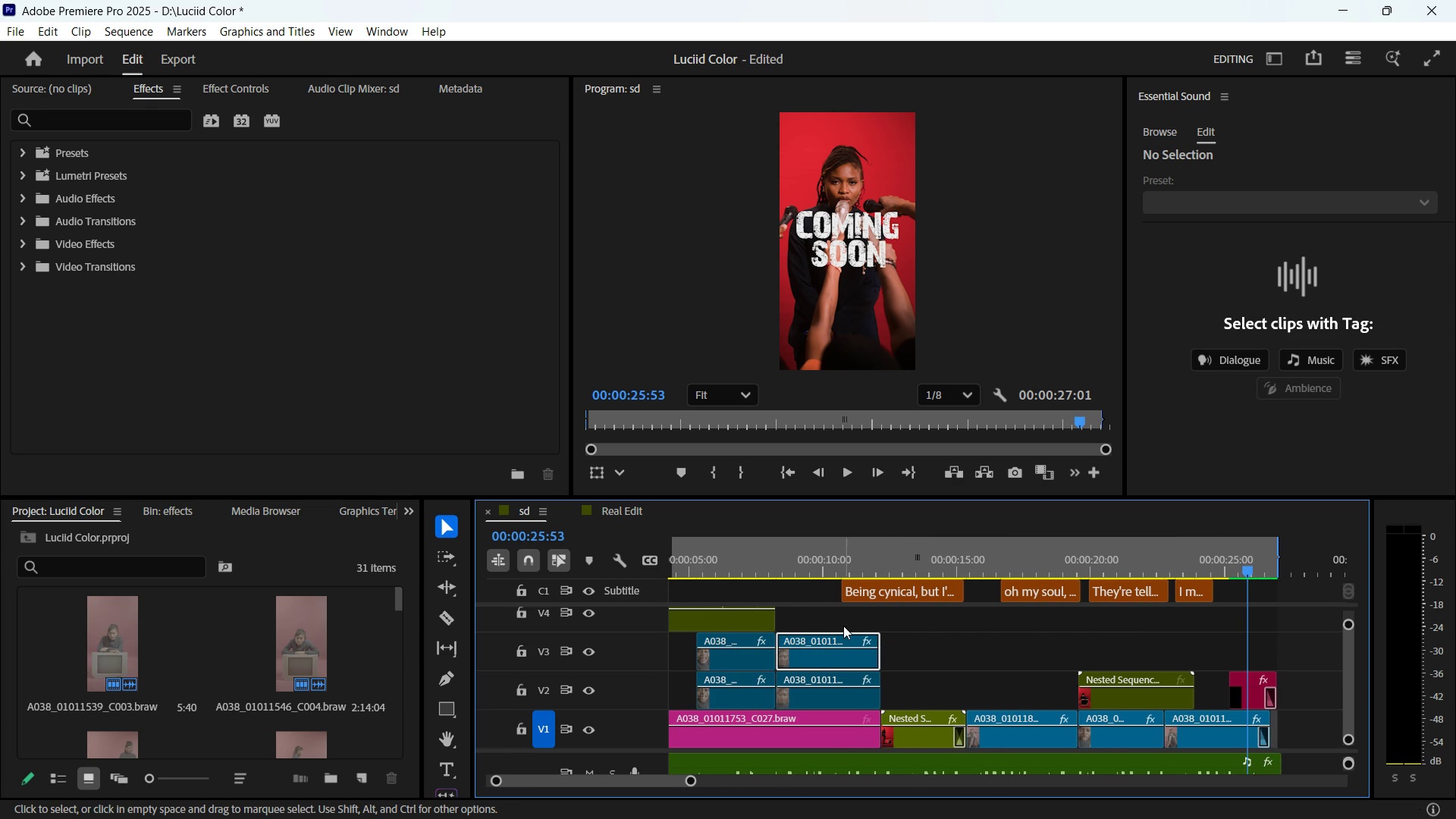 
key(Delete)
 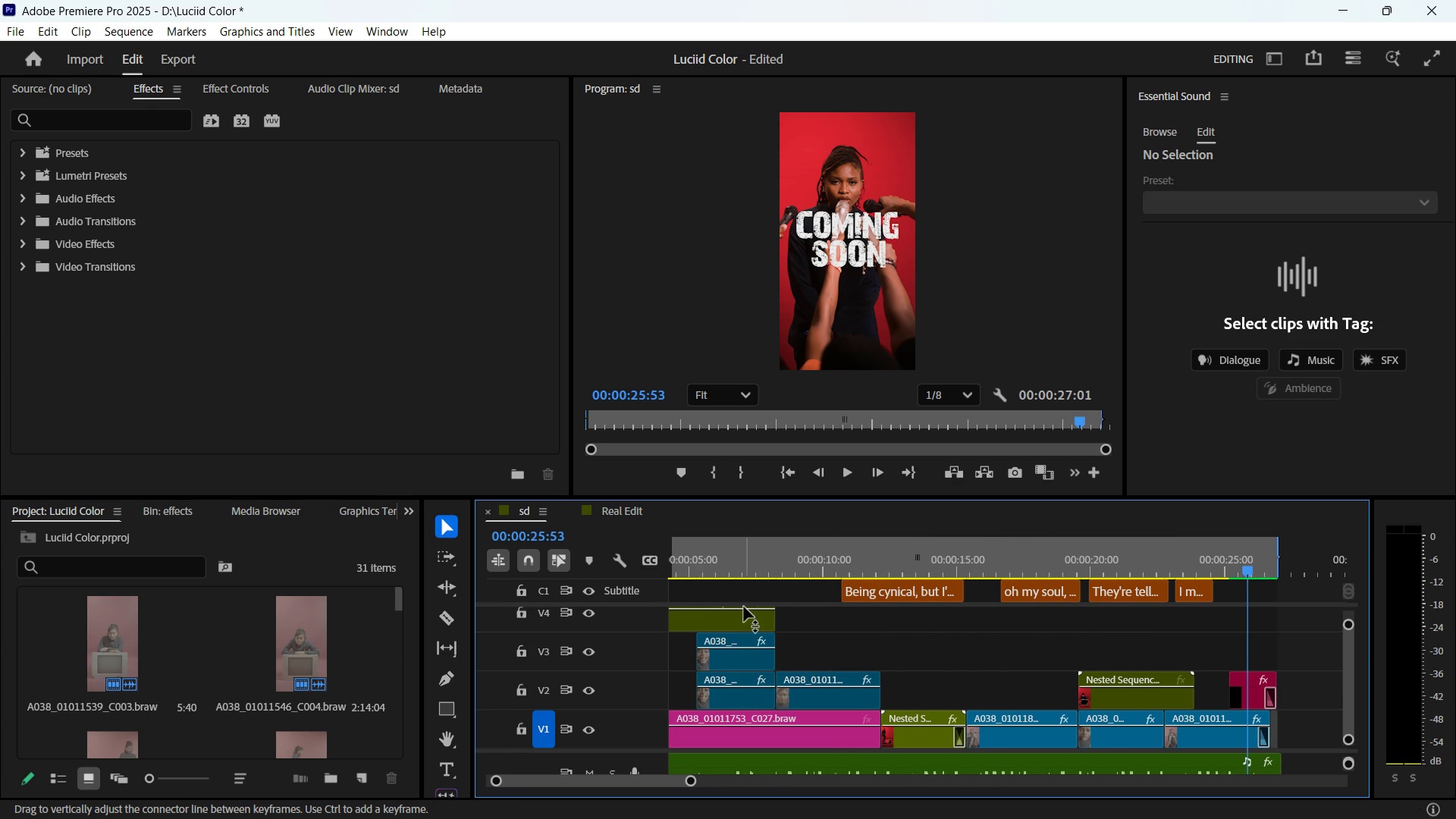 
left_click([744, 610])
 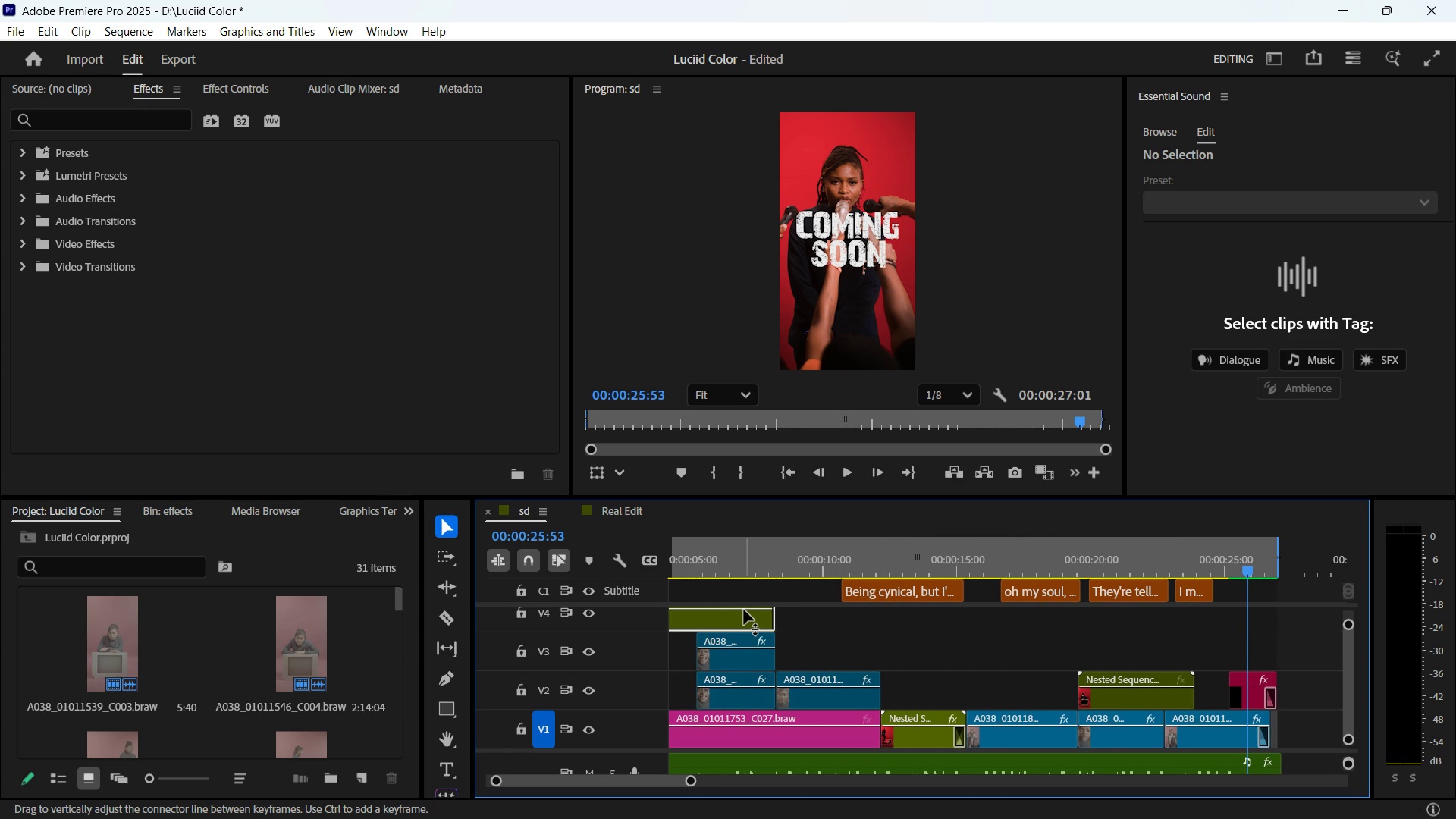 
scroll: coordinate [744, 610], scroll_direction: up, amount: 7.0